 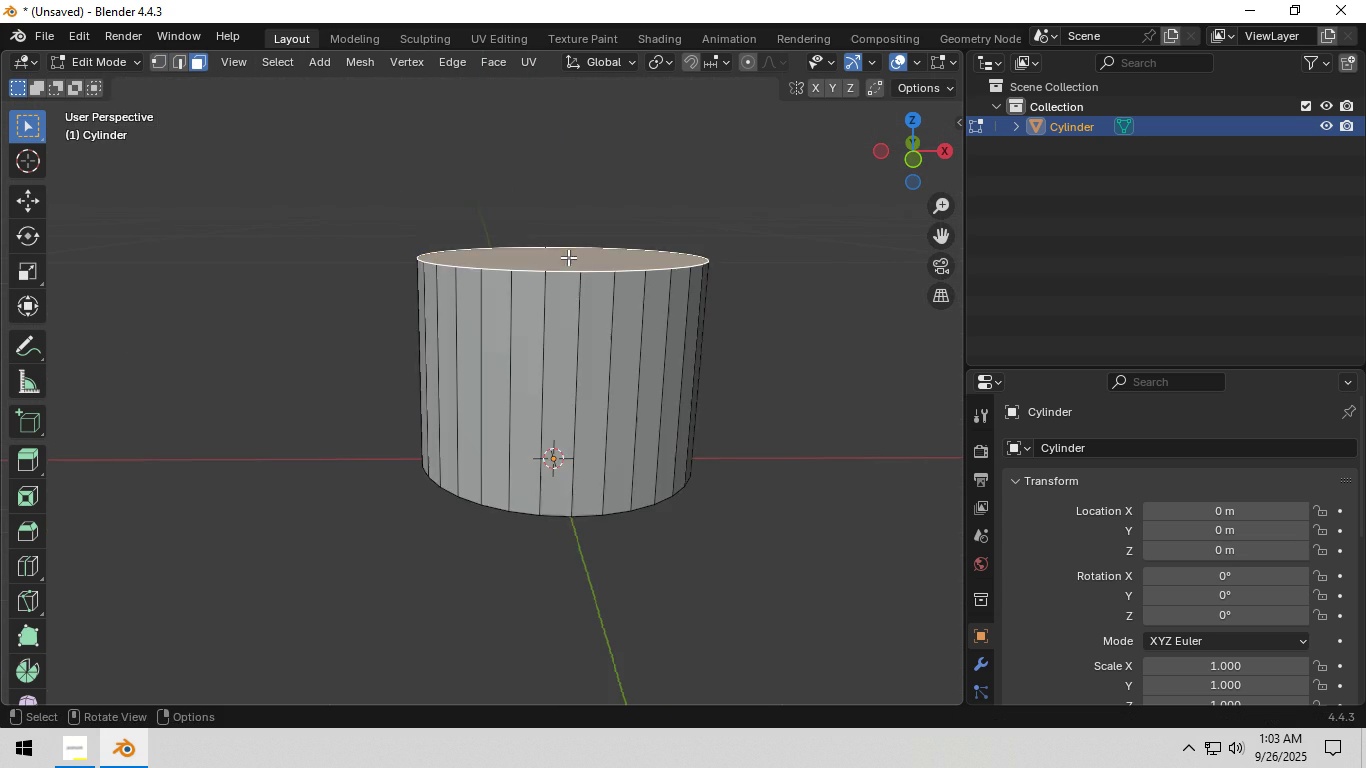 
left_click([568, 257])
 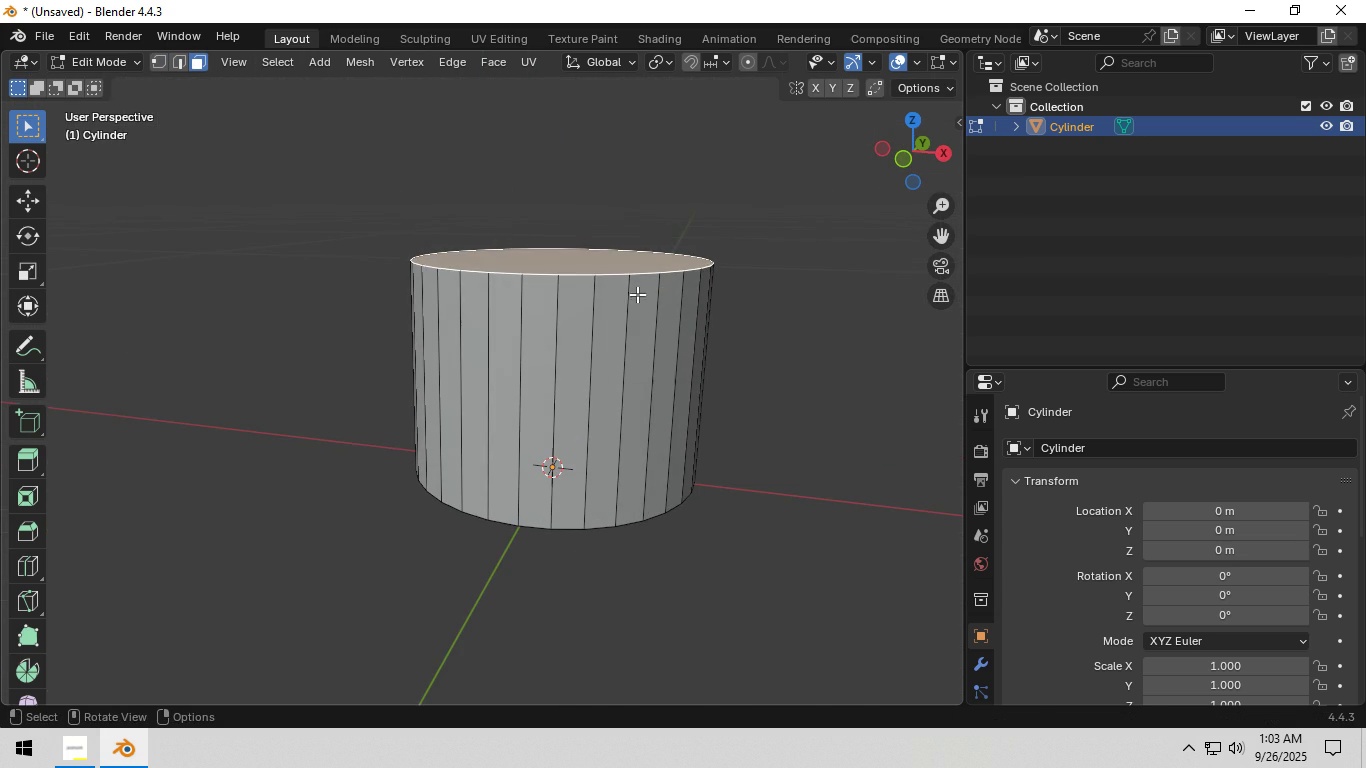 
type(gz)
 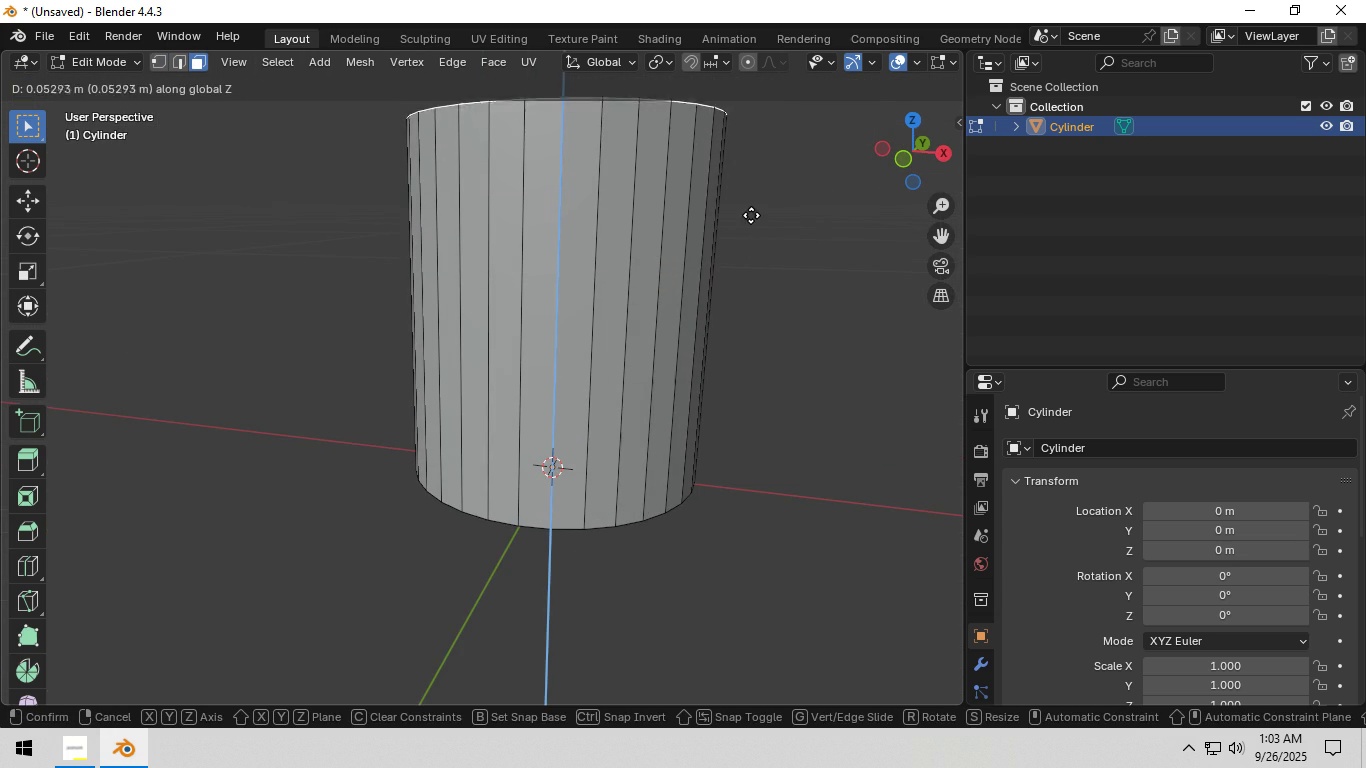 
left_click([751, 213])
 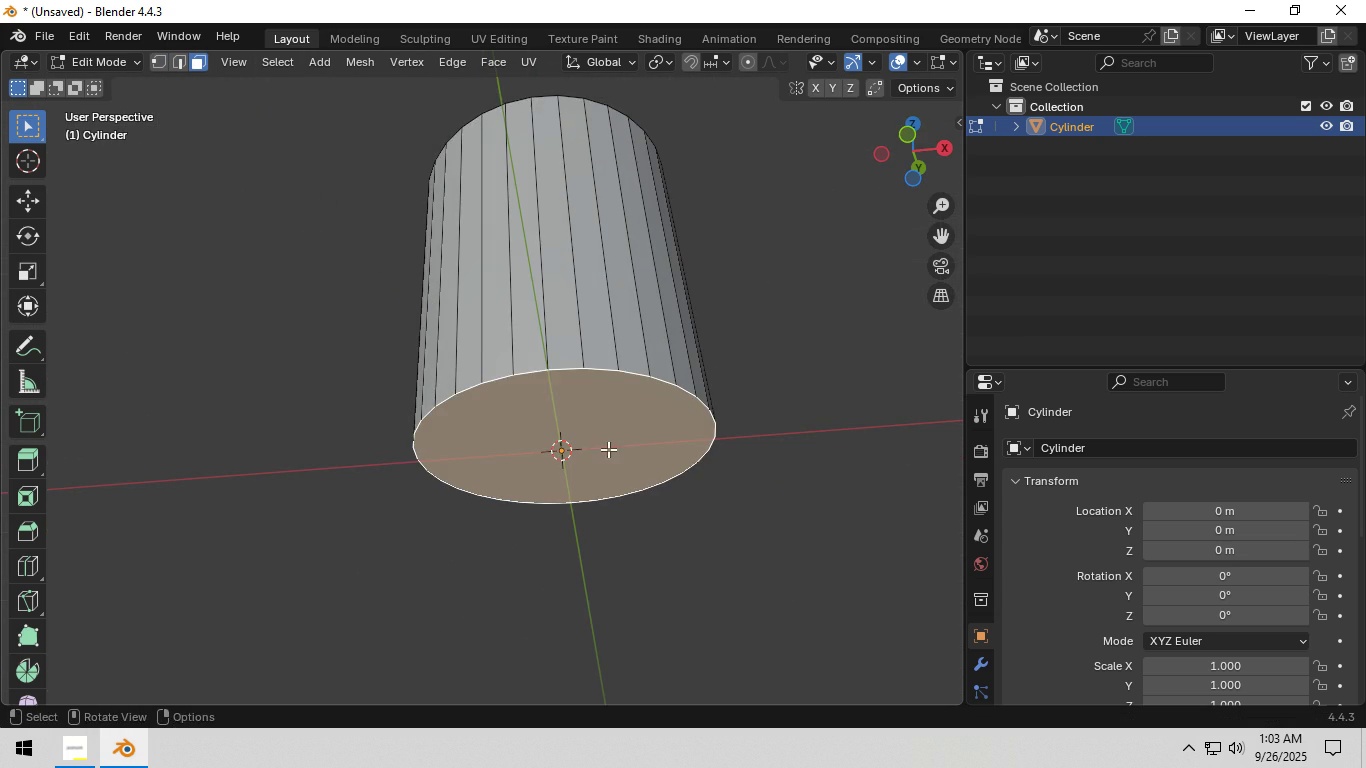 
key(Backquote)
 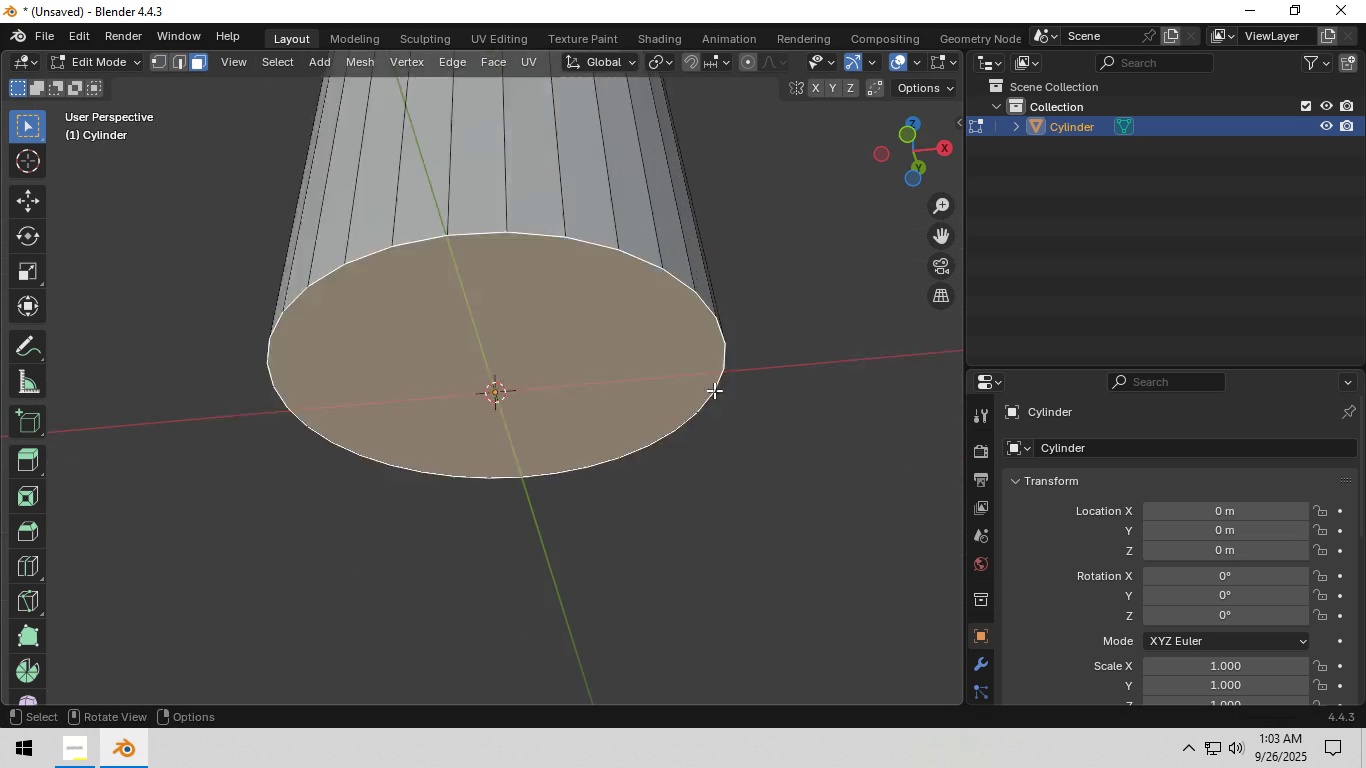 
scroll: coordinate [722, 362], scroll_direction: down, amount: 4.0
 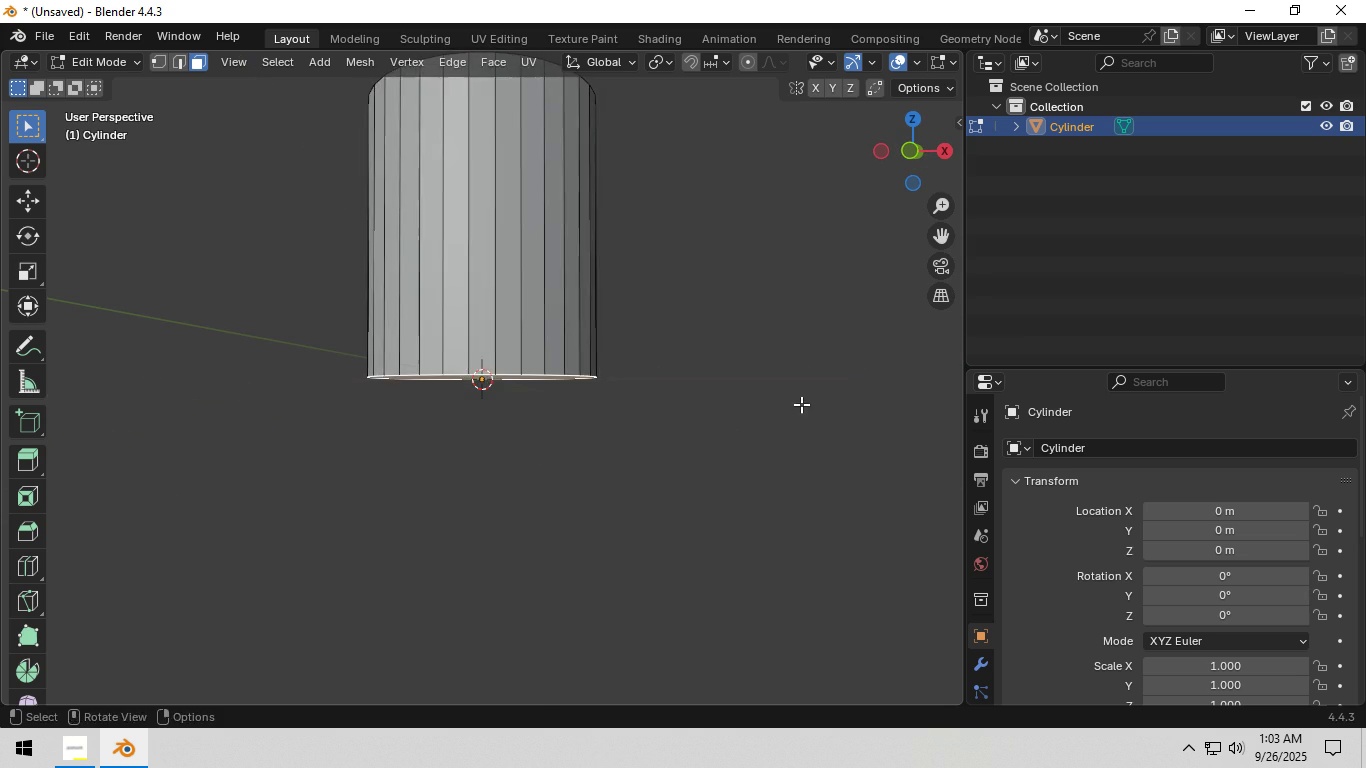 
key(S)
 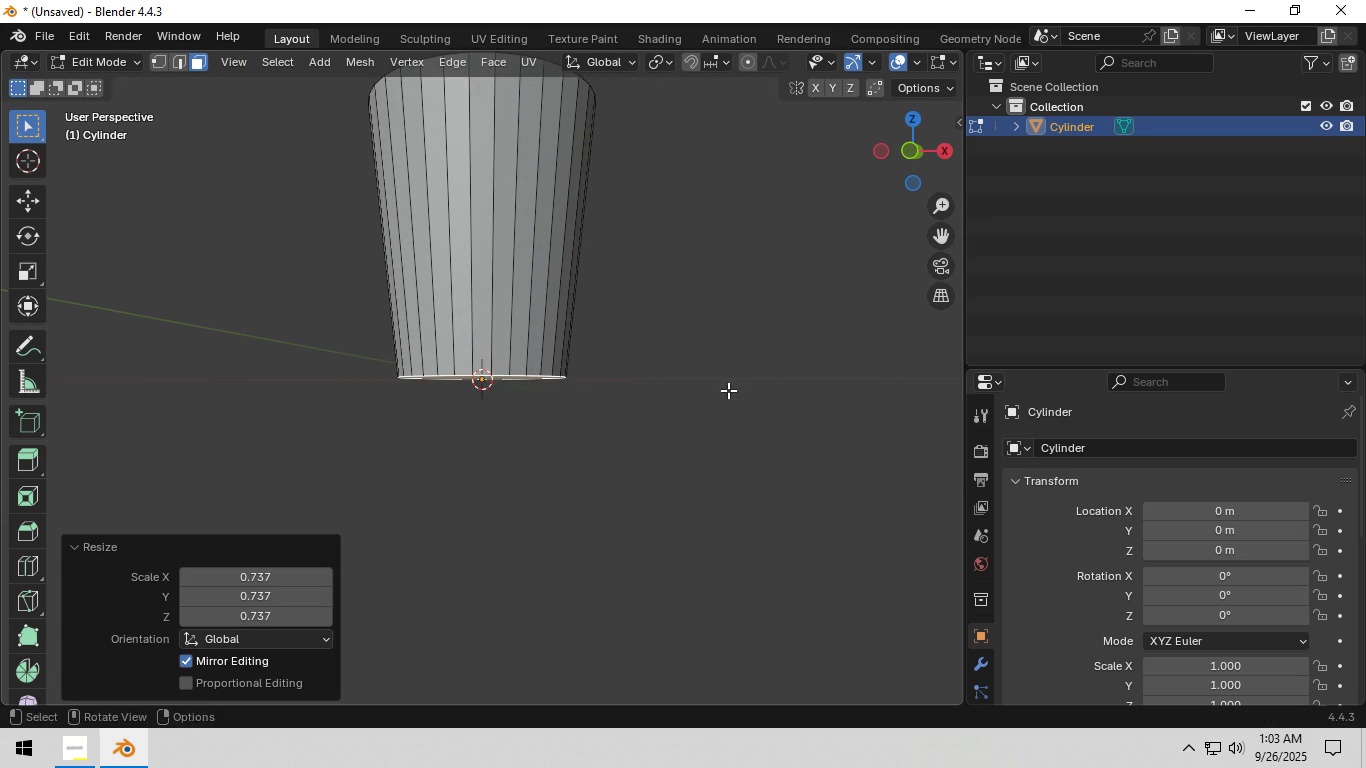 
key(Shift+ShiftLeft)
 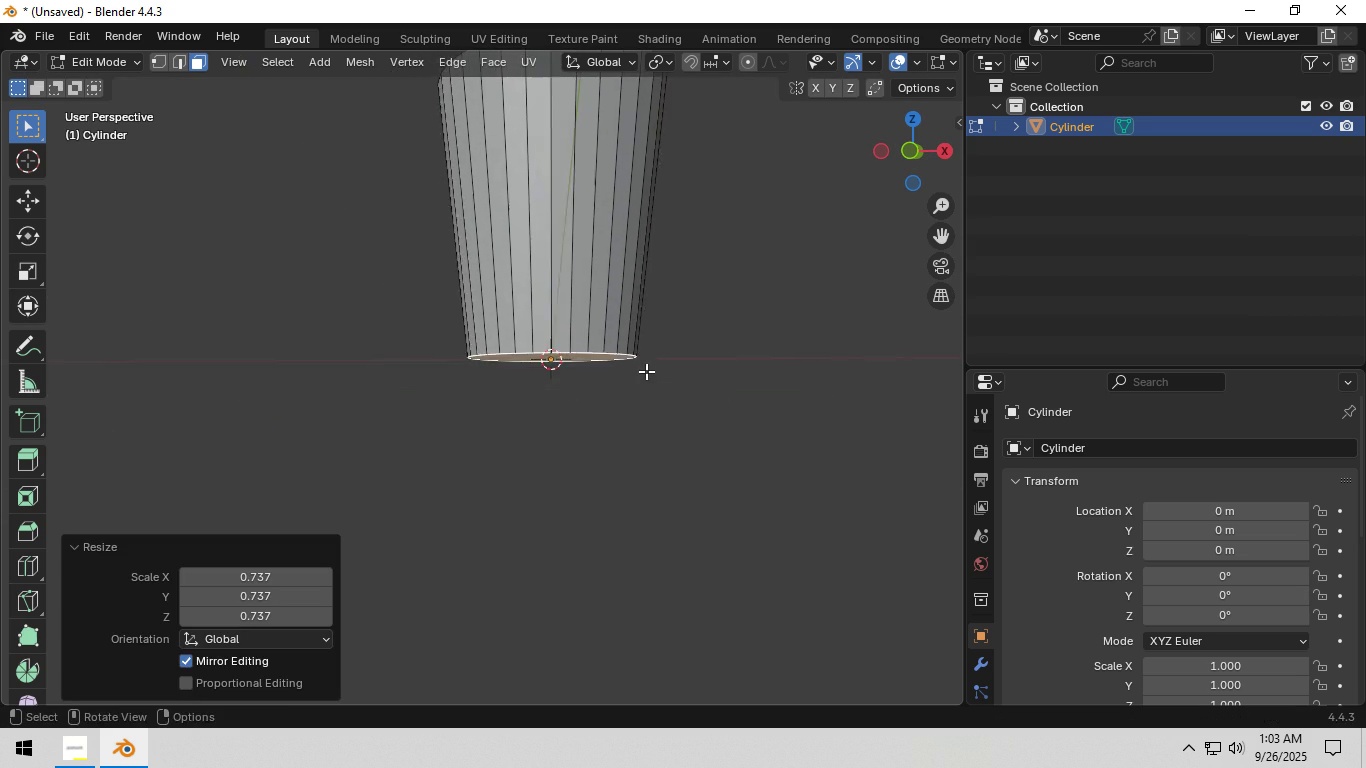 
scroll: coordinate [651, 373], scroll_direction: up, amount: 4.0